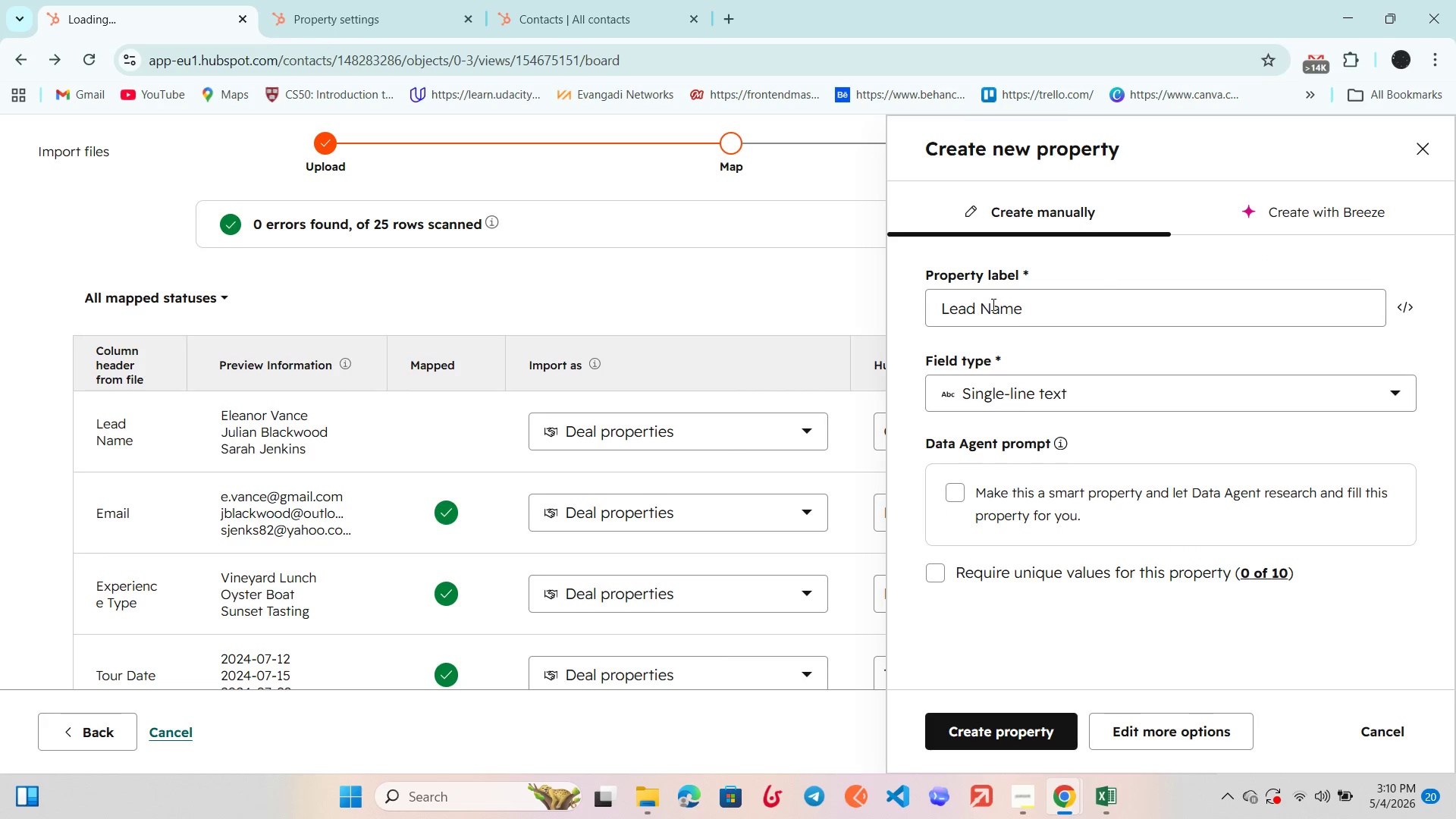 
left_click([977, 312])
 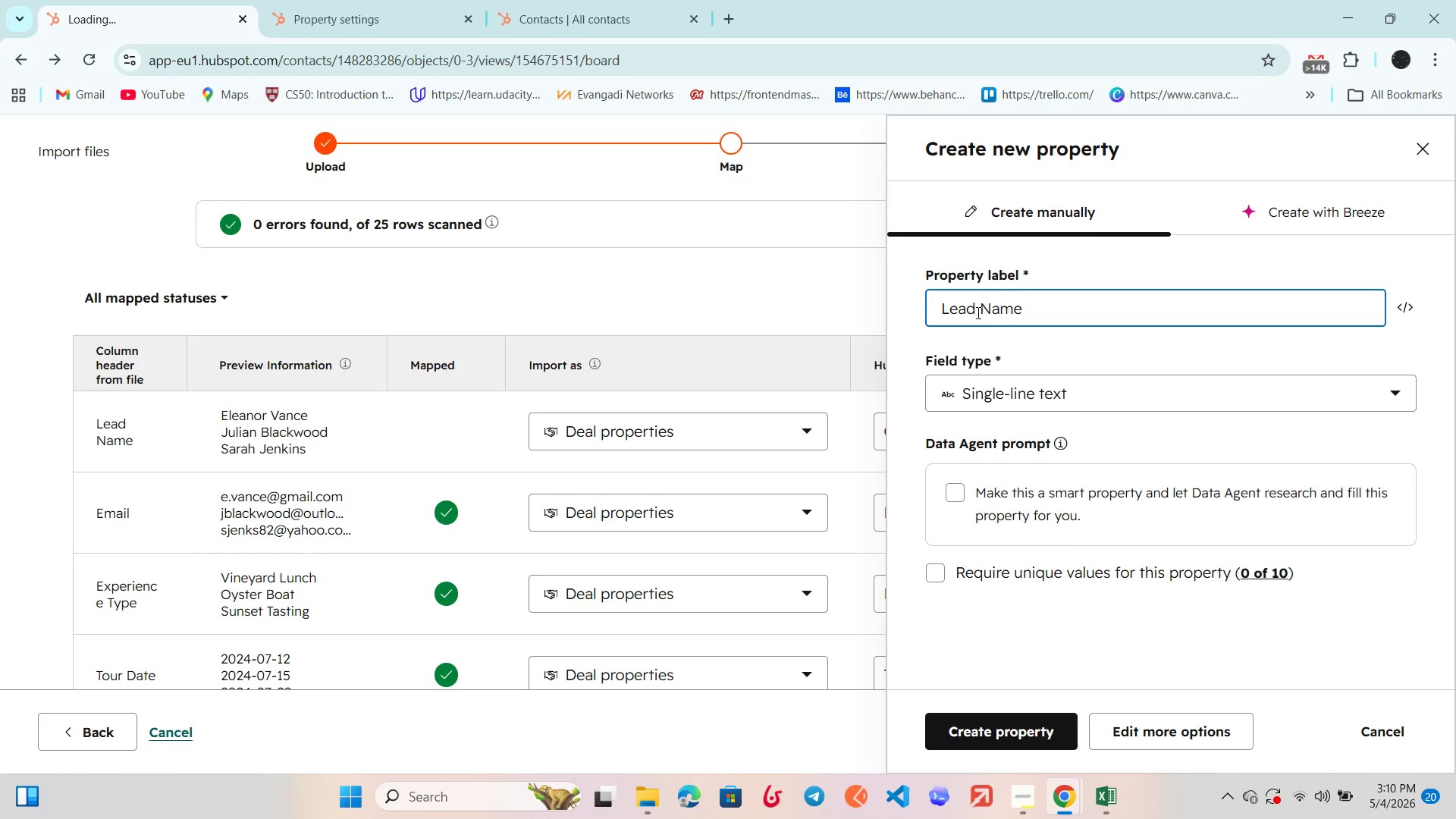 
hold_key(key=Backspace, duration=0.73)
 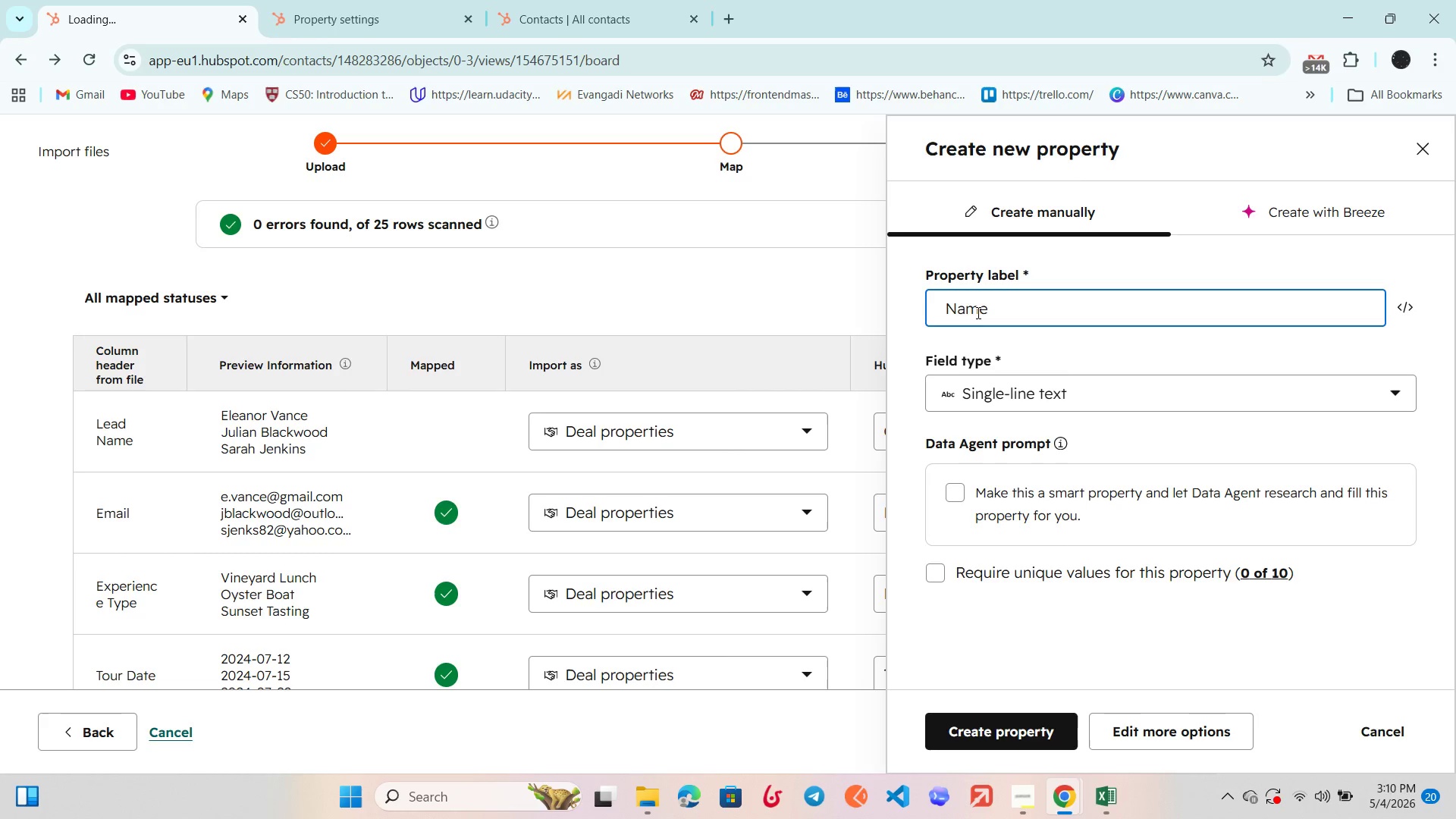 
key(CapsLock)
 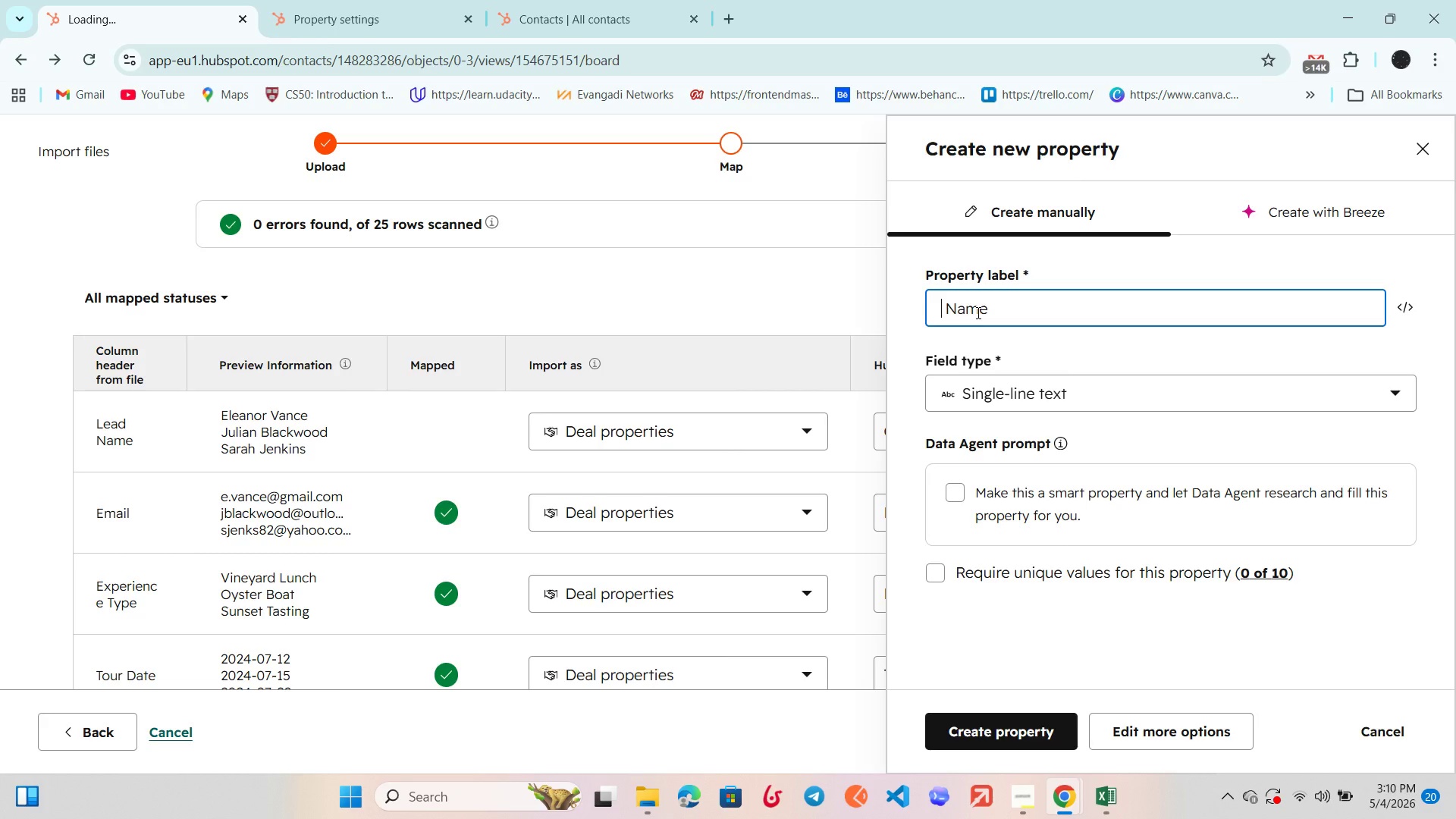 
key(CapsLock)
 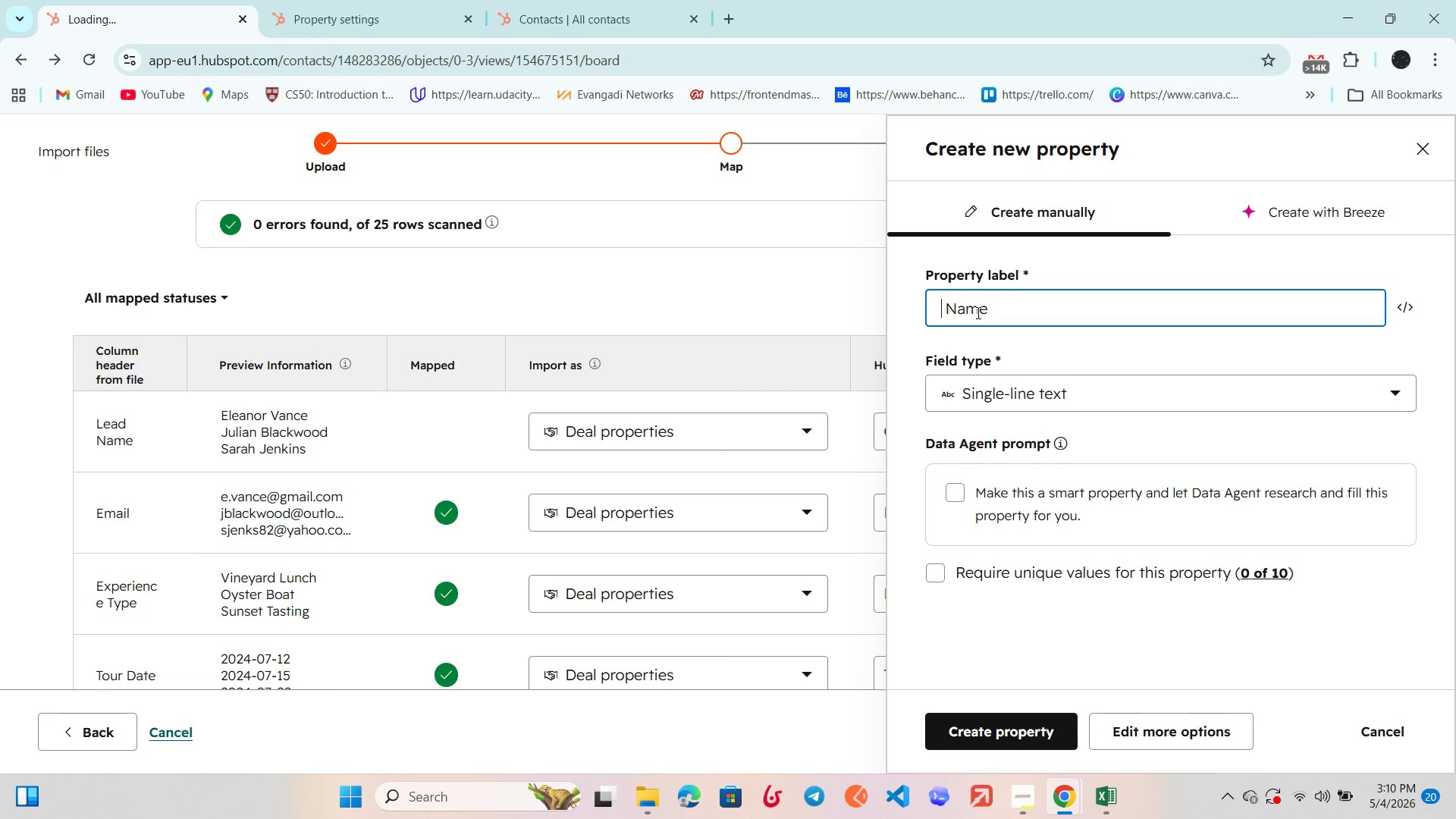 
key(Control+Z)